 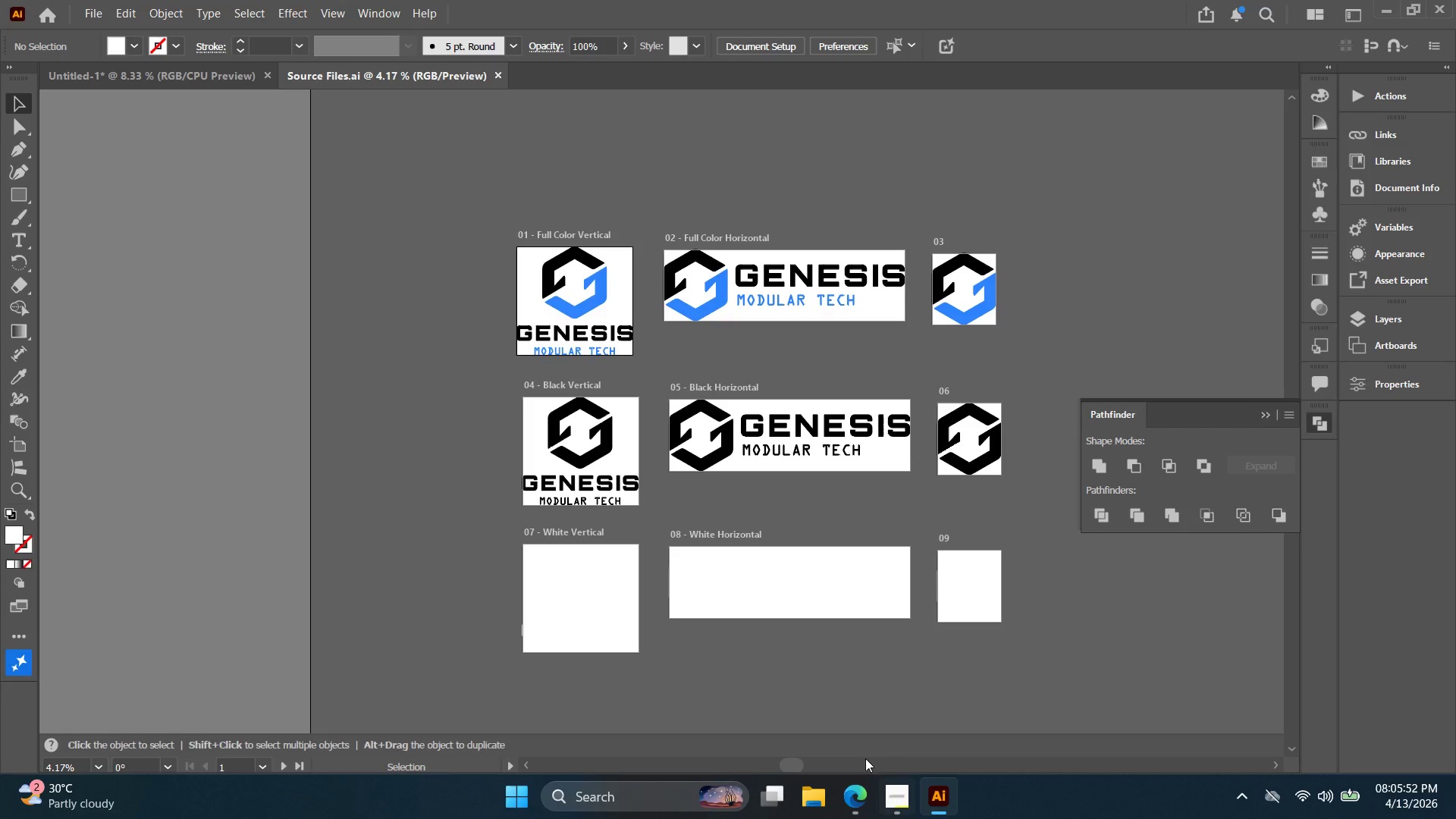 
key(Control+Shift+ShiftLeft)
 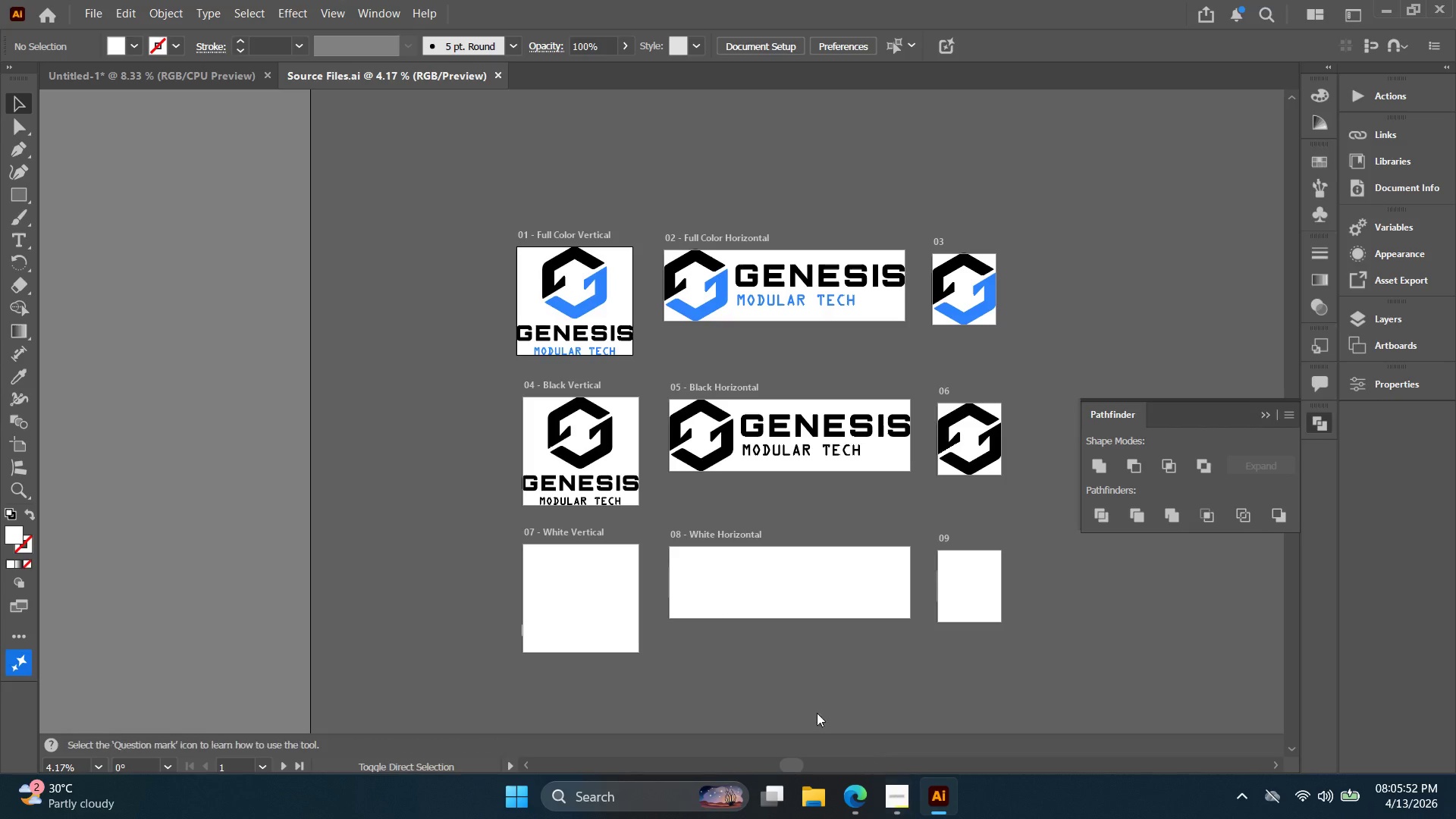 
key(Control+Shift+S)
 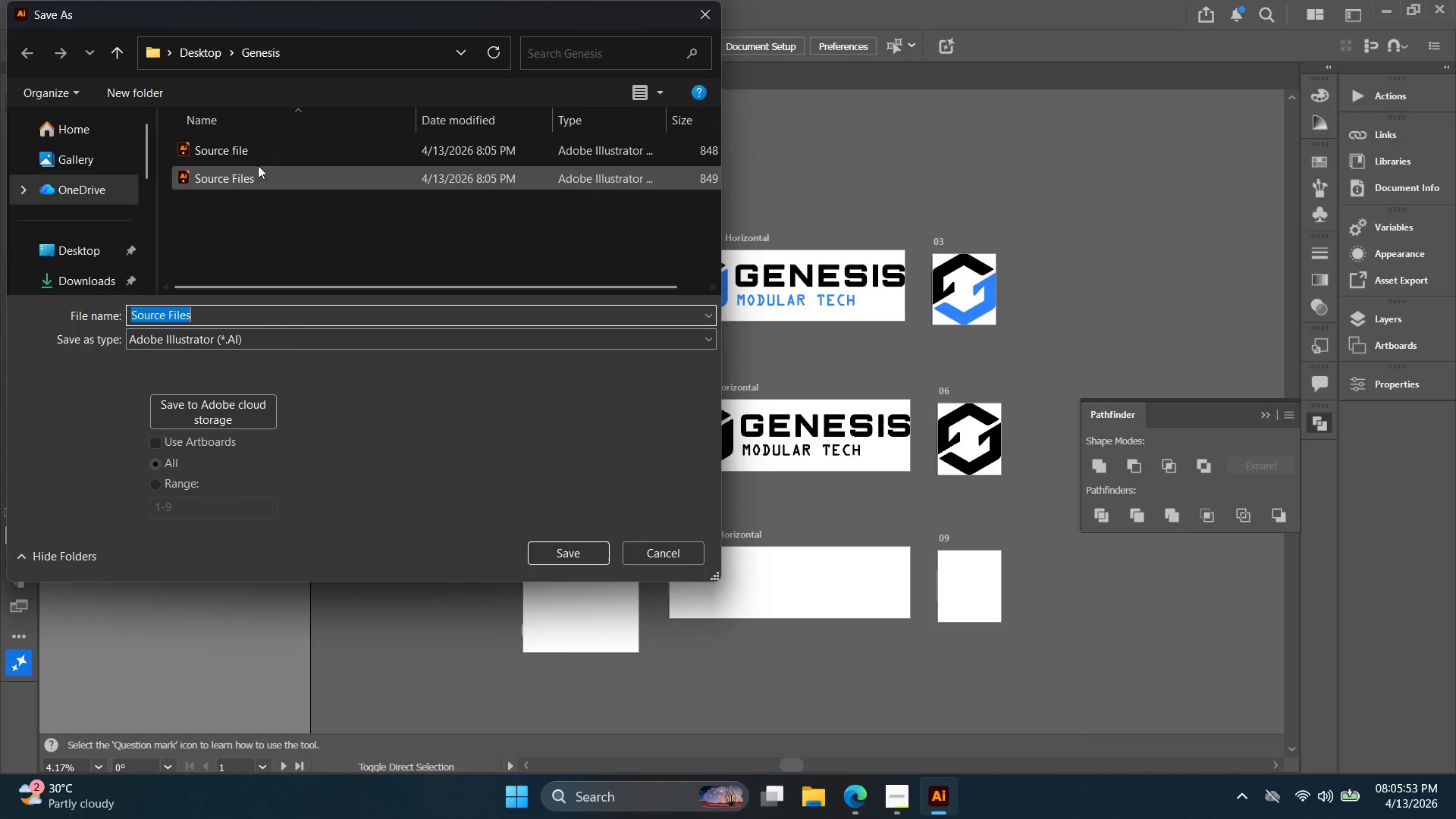 
left_click([263, 155])
 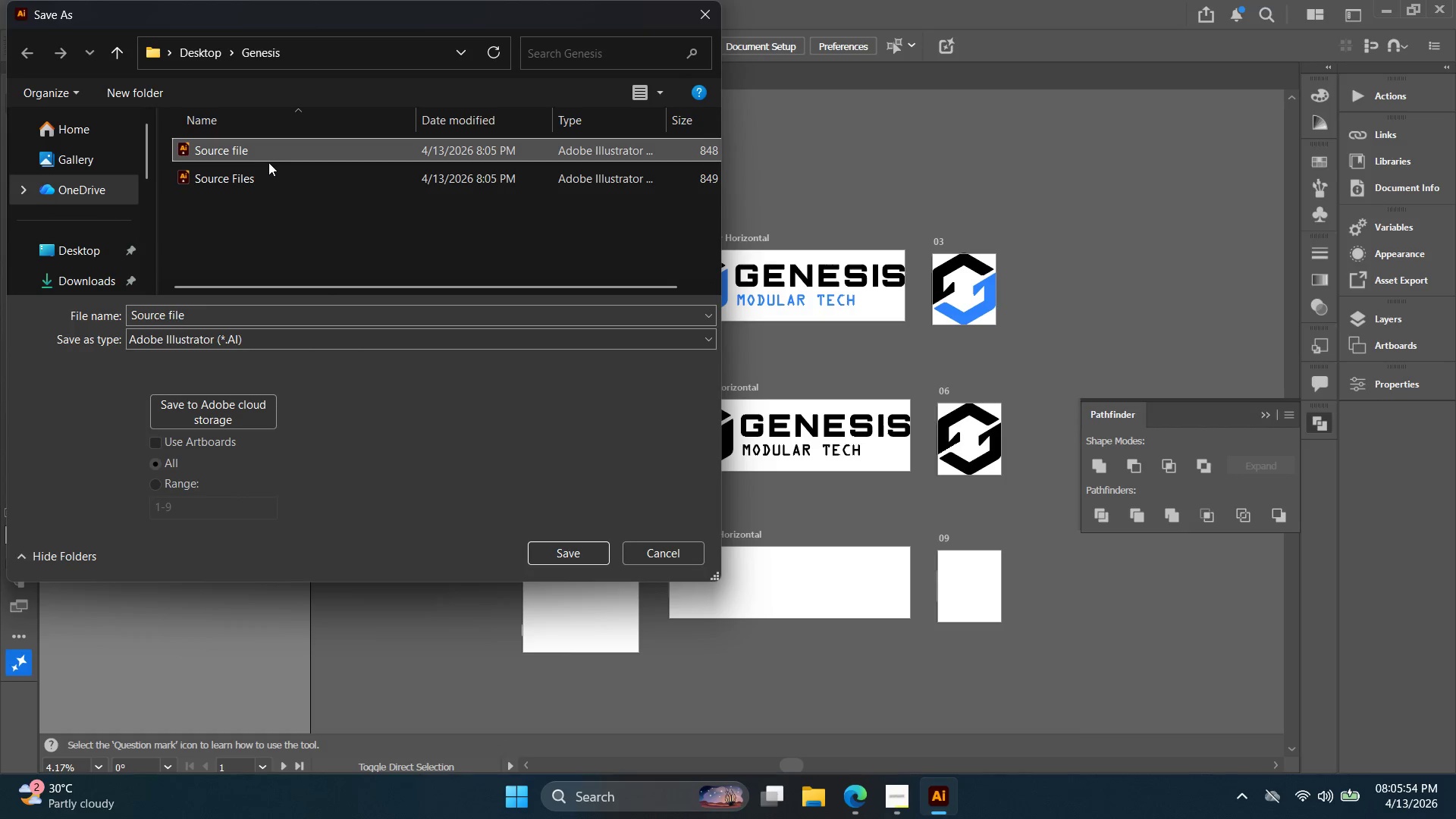 
key(Delete)
 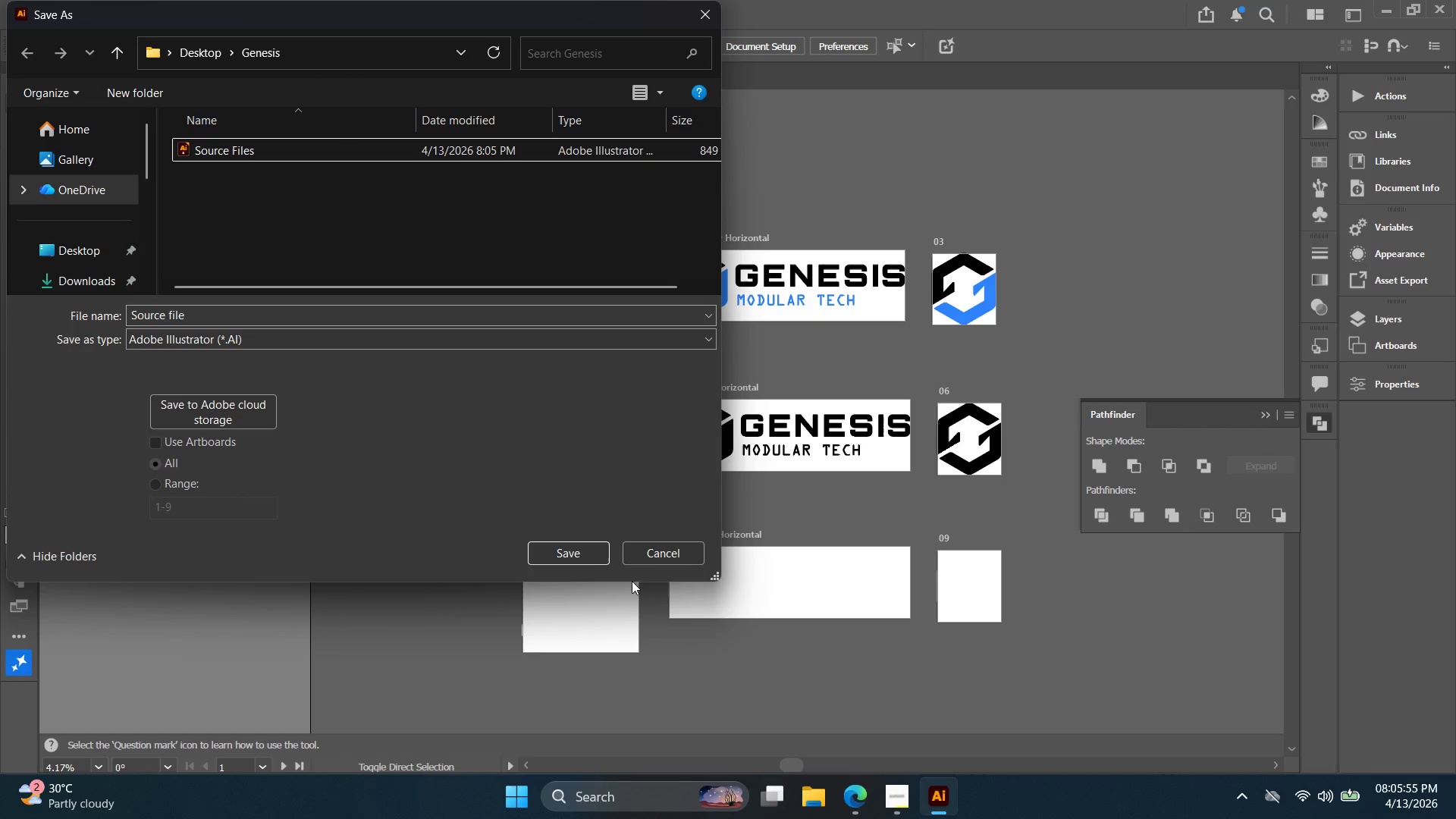 
left_click([652, 553])
 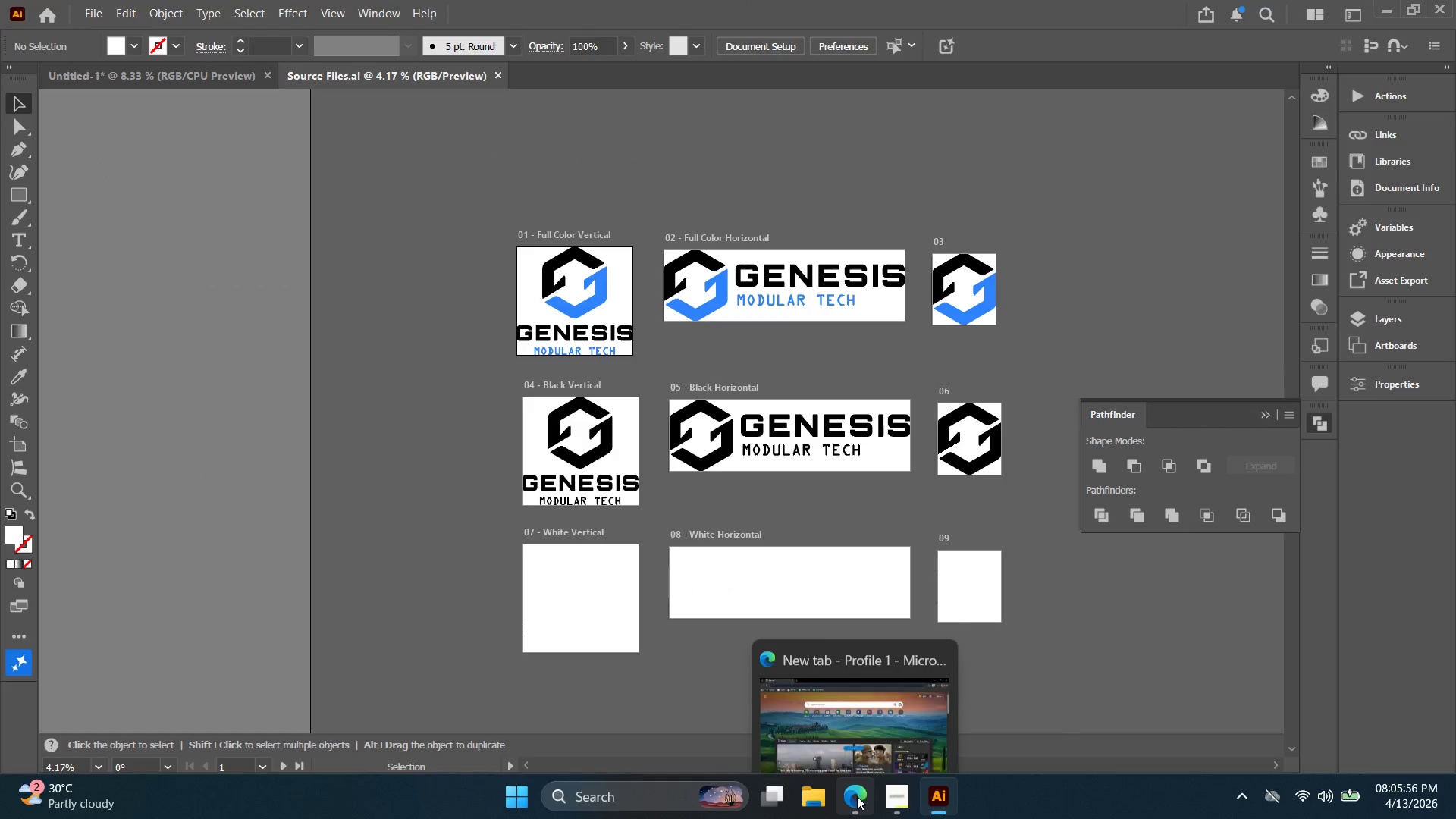 
left_click([857, 796])
 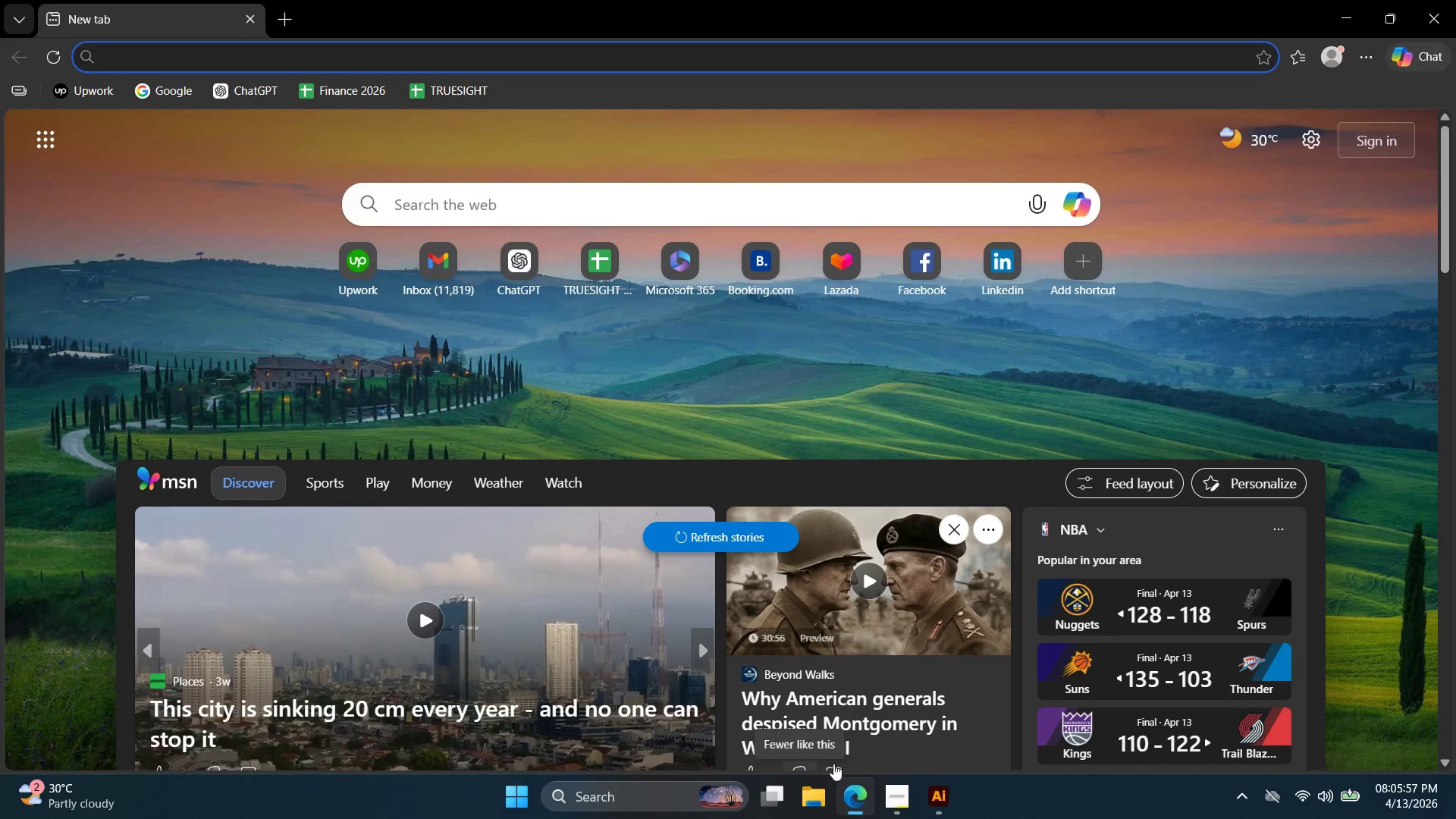 
left_click([894, 803])